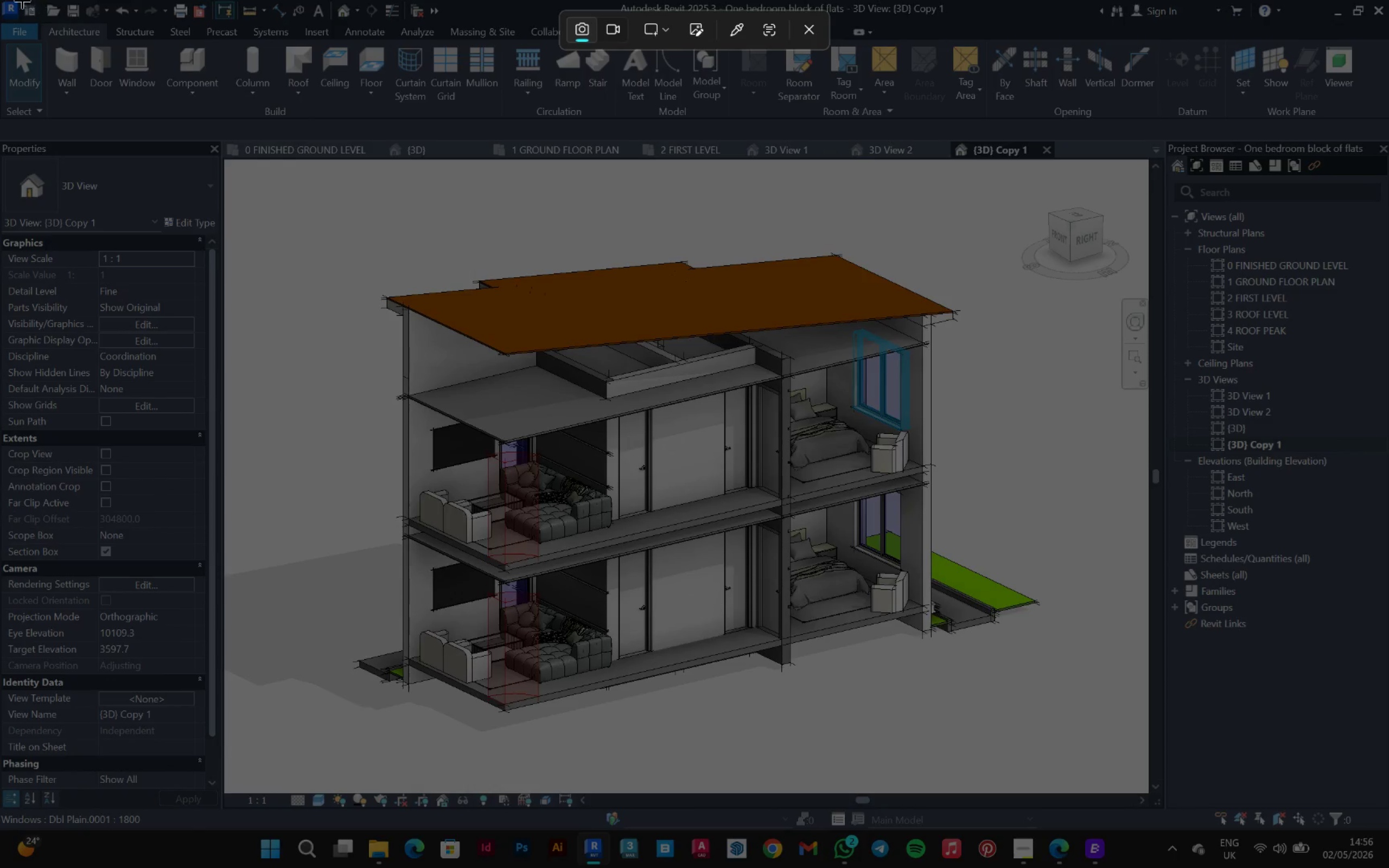 
left_click_drag(start_coordinate=[0, 0], to_coordinate=[1388, 867])
 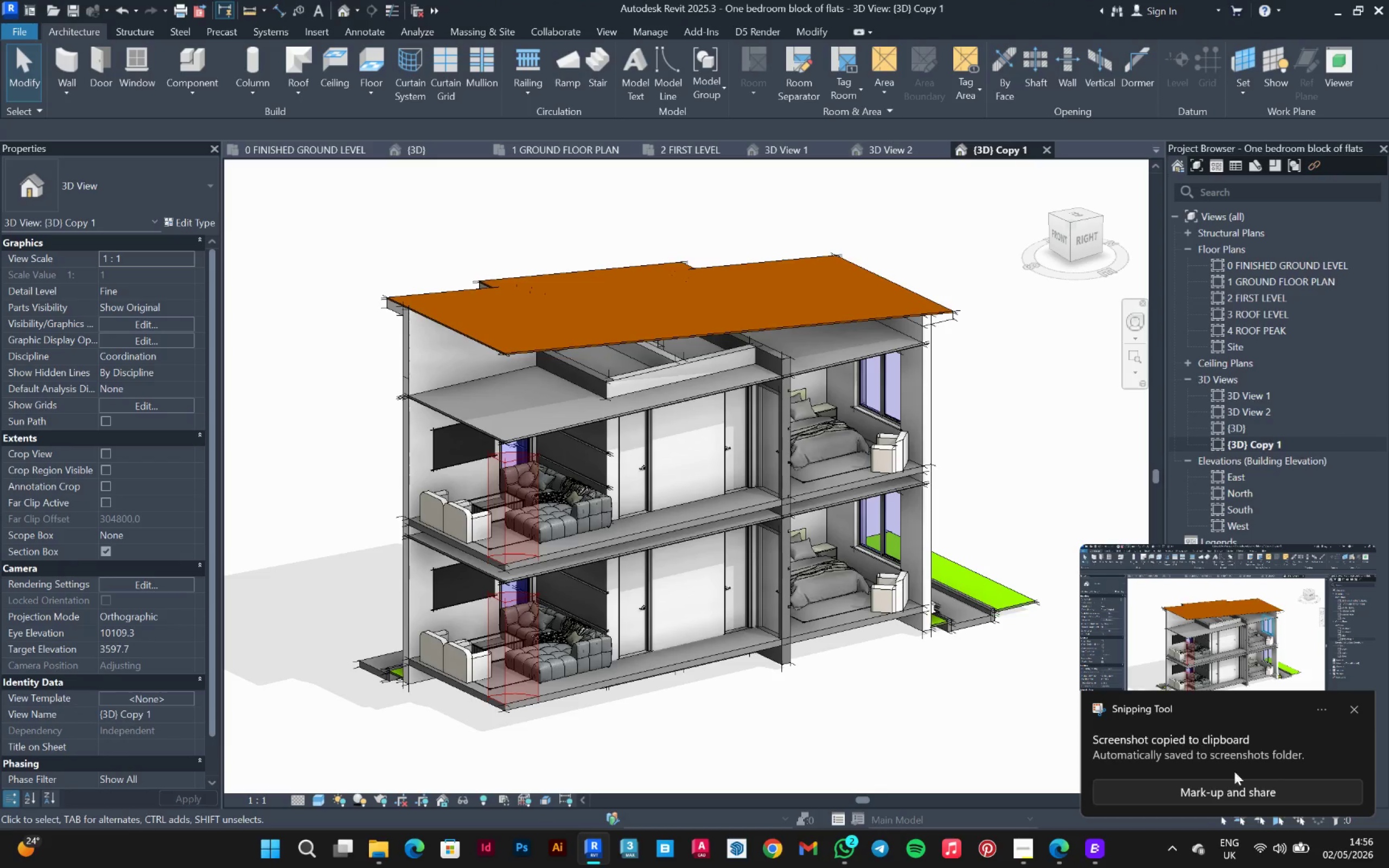 
left_click([1234, 636])
 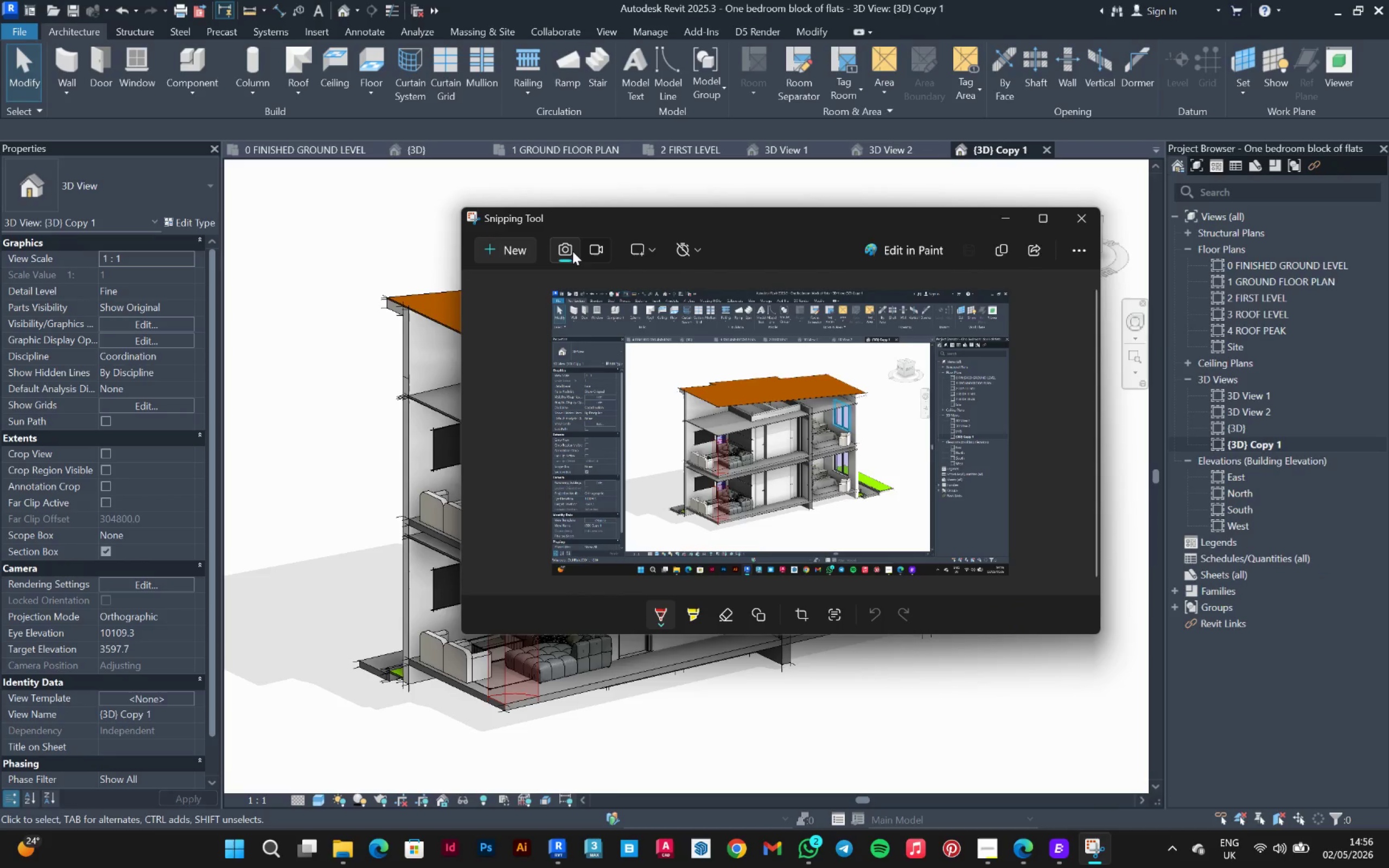 
left_click([968, 248])
 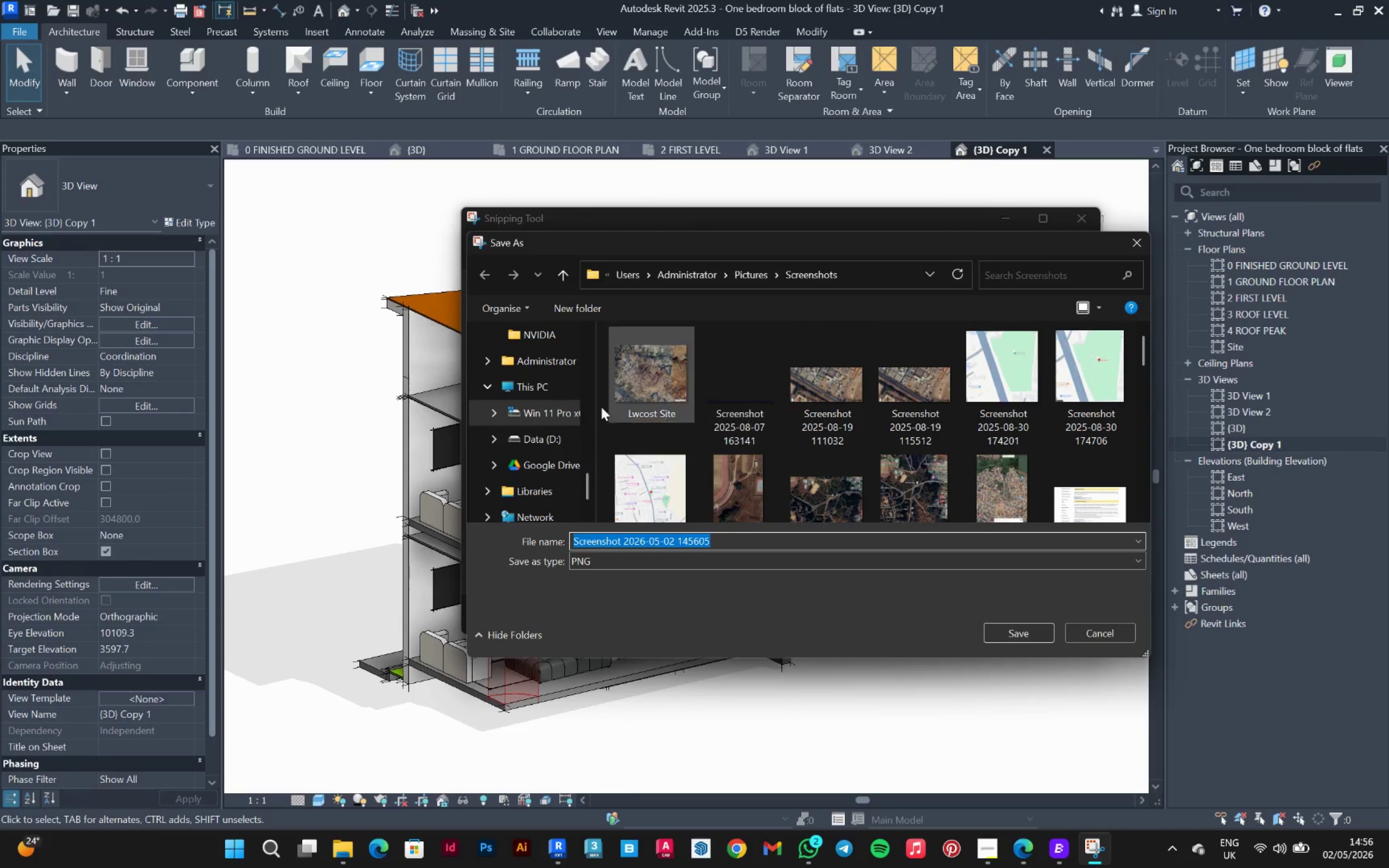 
left_click([565, 438])
 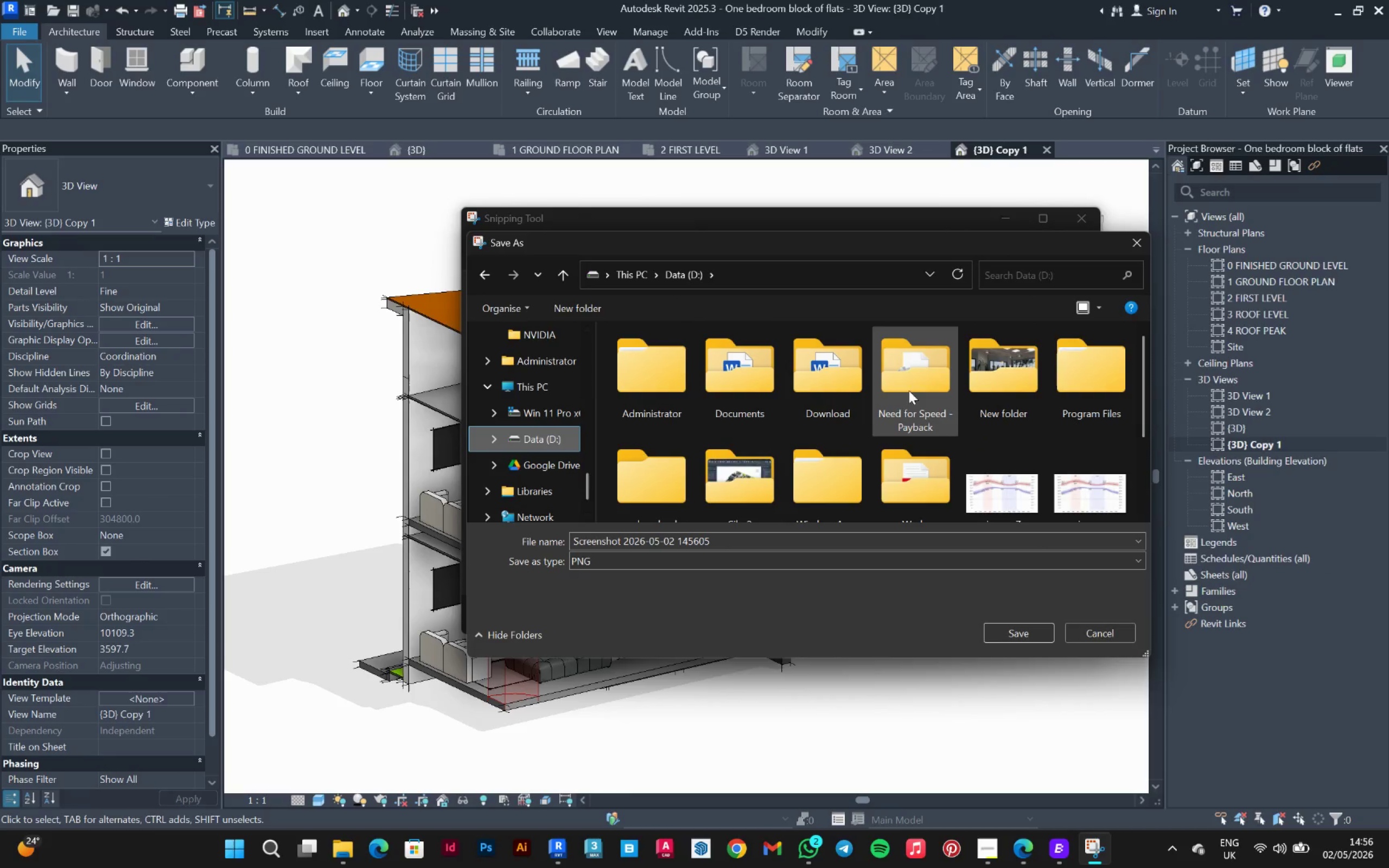 
scroll: coordinate [805, 425], scroll_direction: down, amount: 1.0
 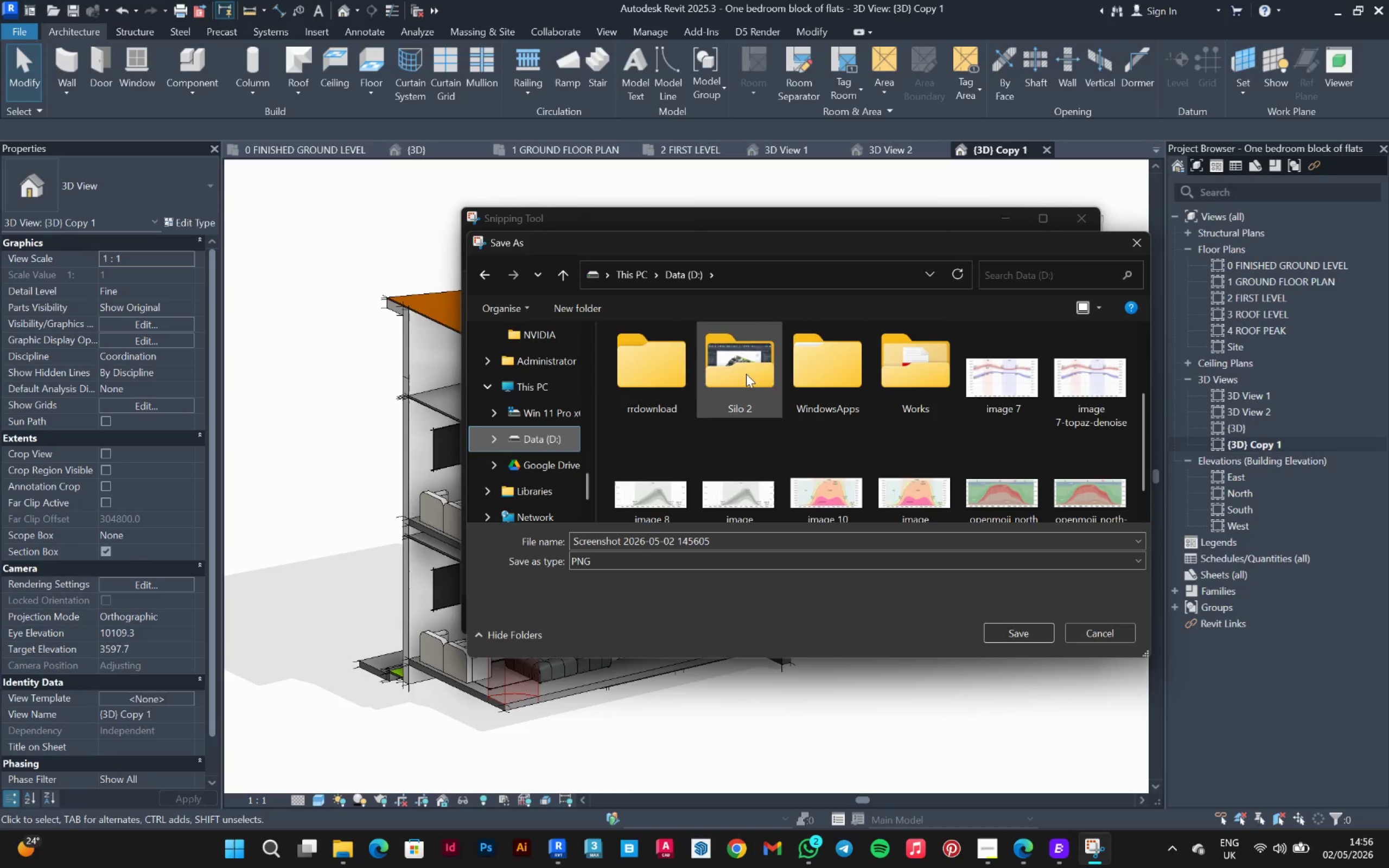 
double_click([746, 374])
 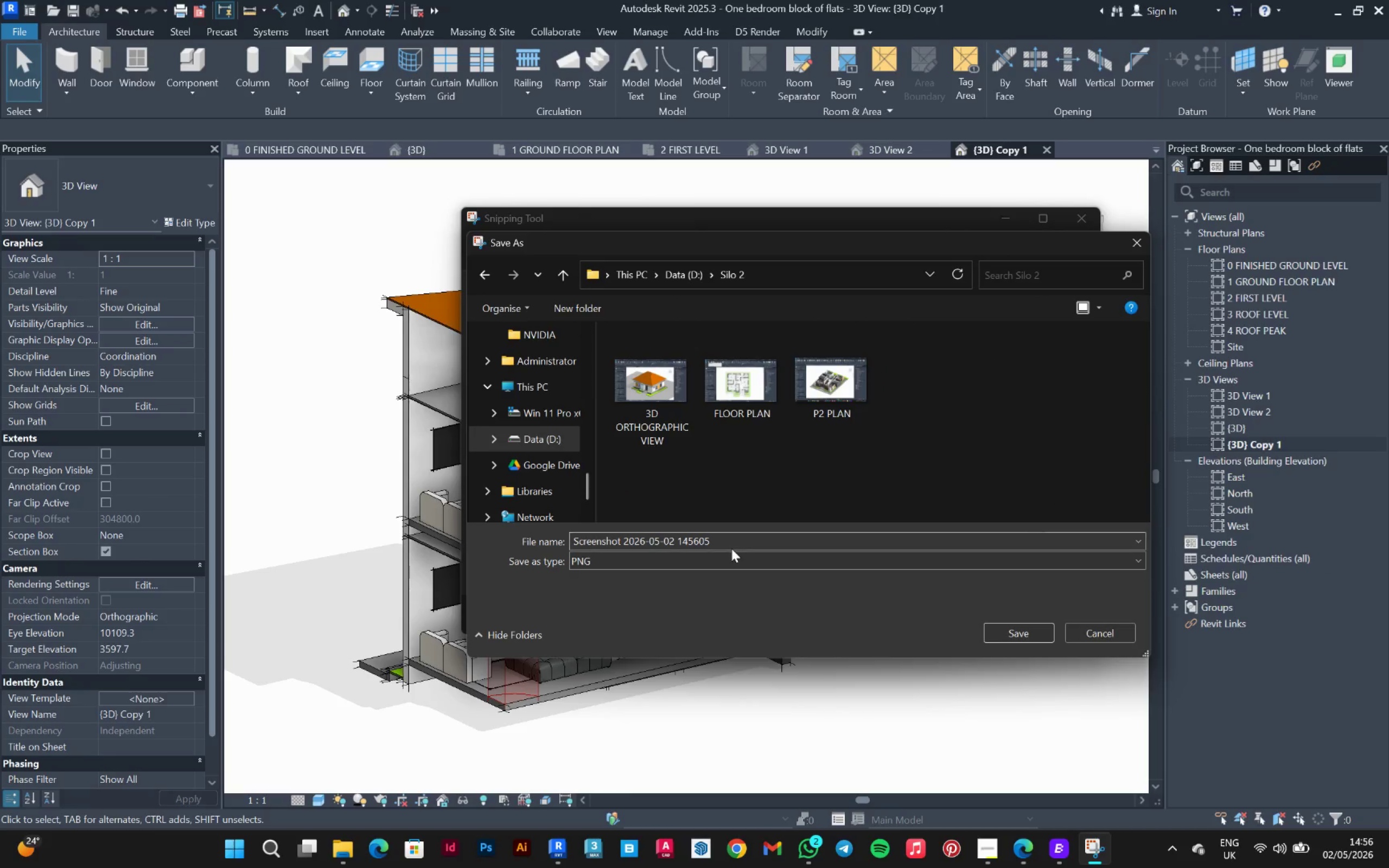 
left_click([729, 546])
 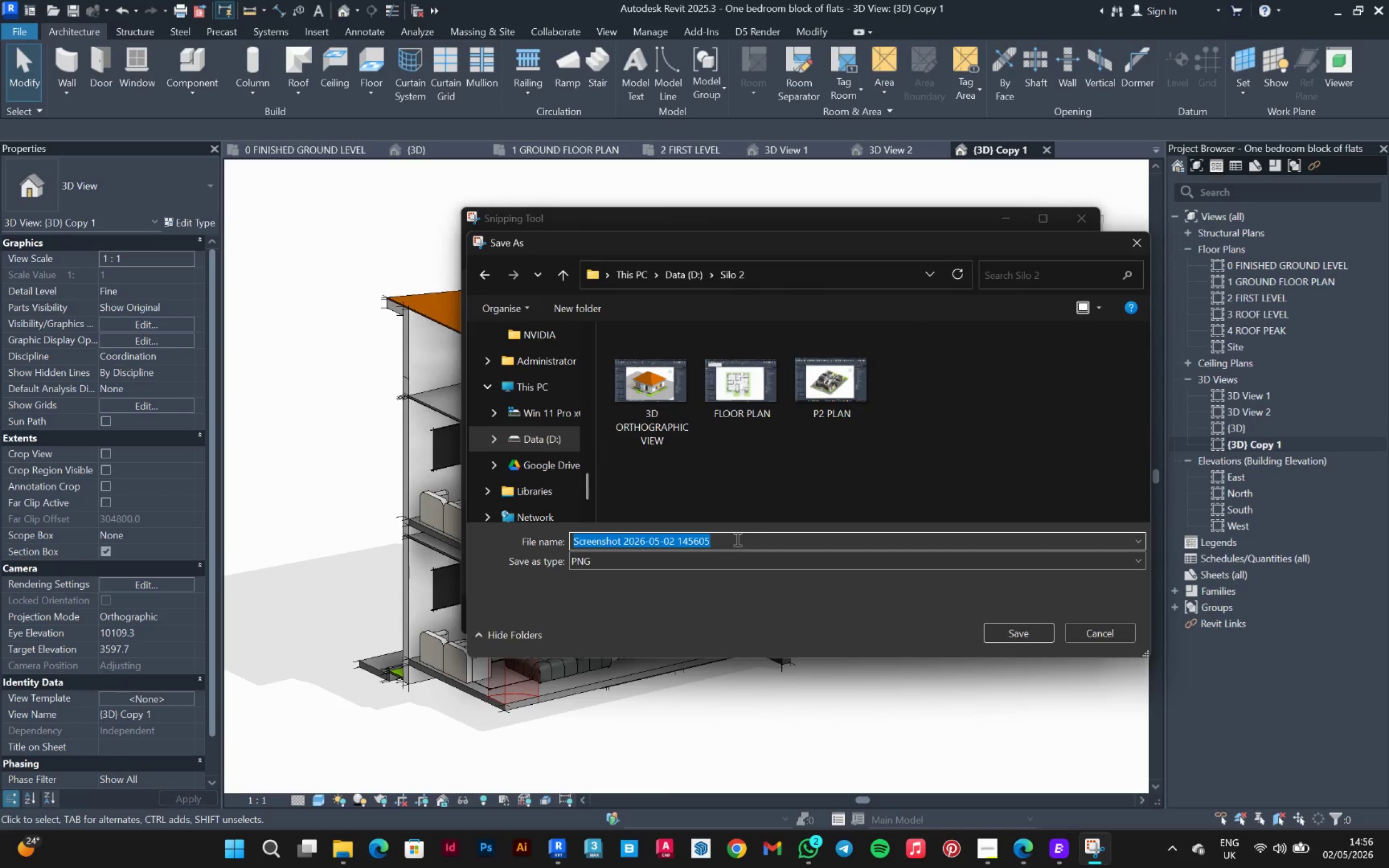 
type(p2 section)
 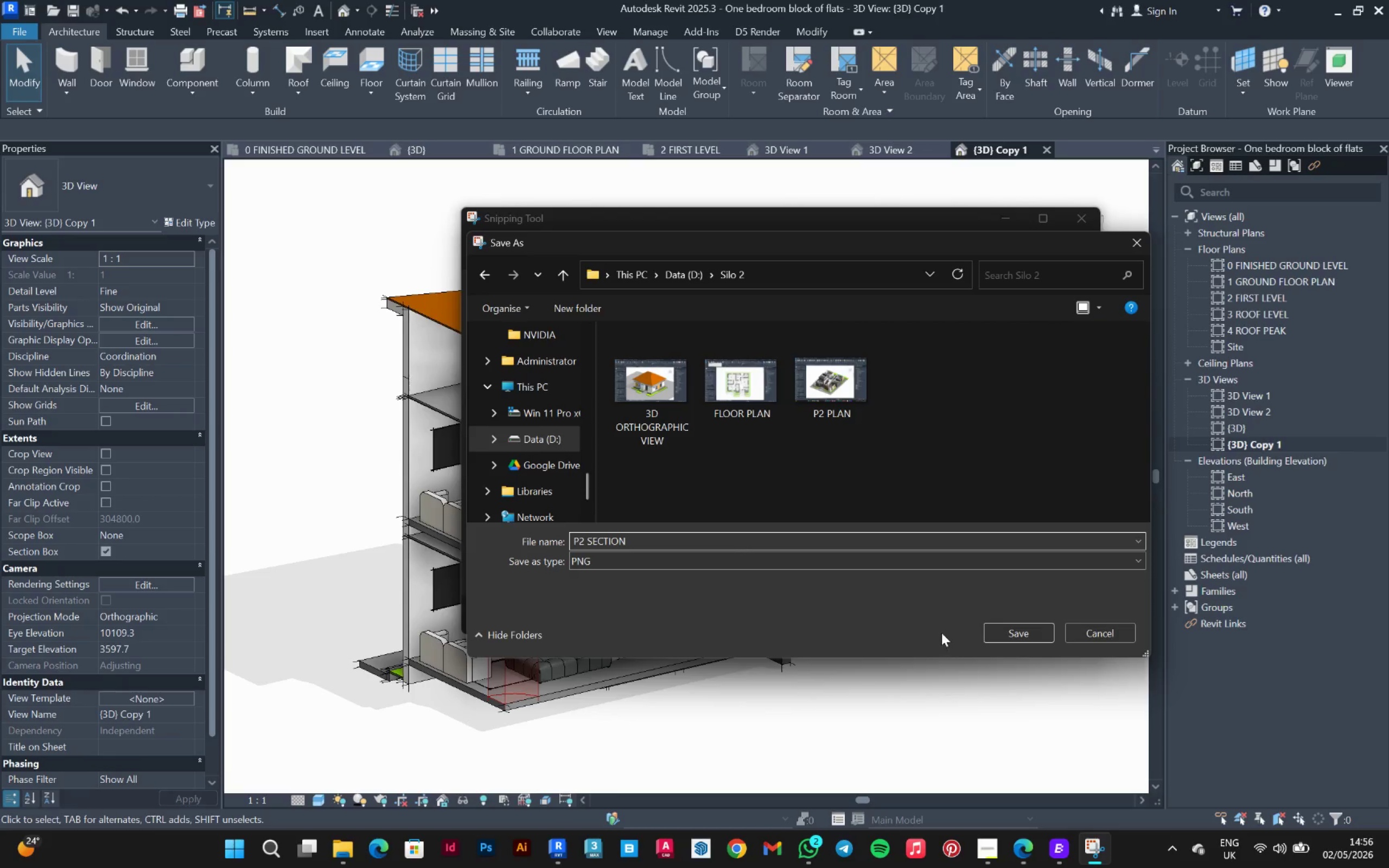 
left_click([1049, 627])
 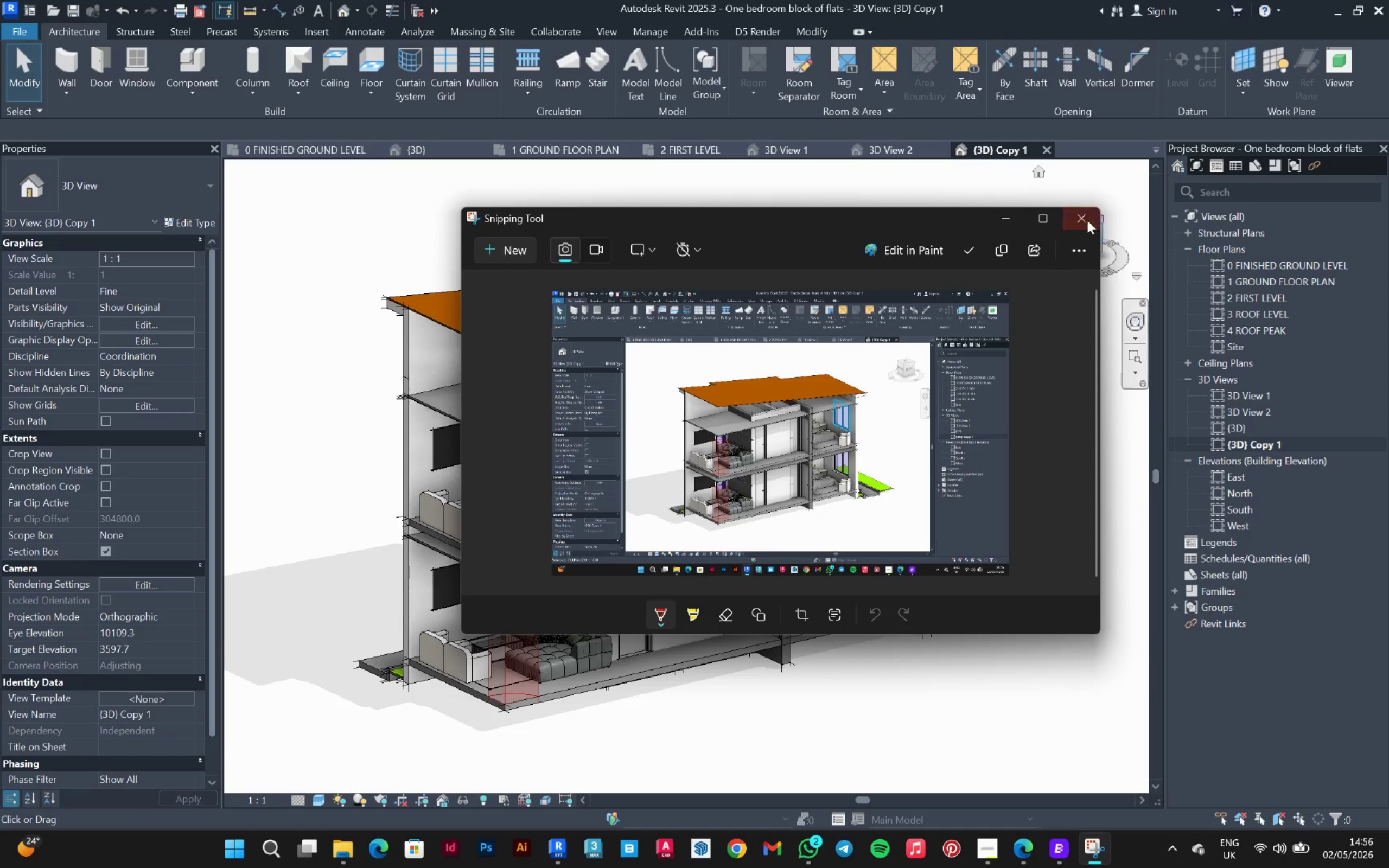 
left_click([1076, 216])
 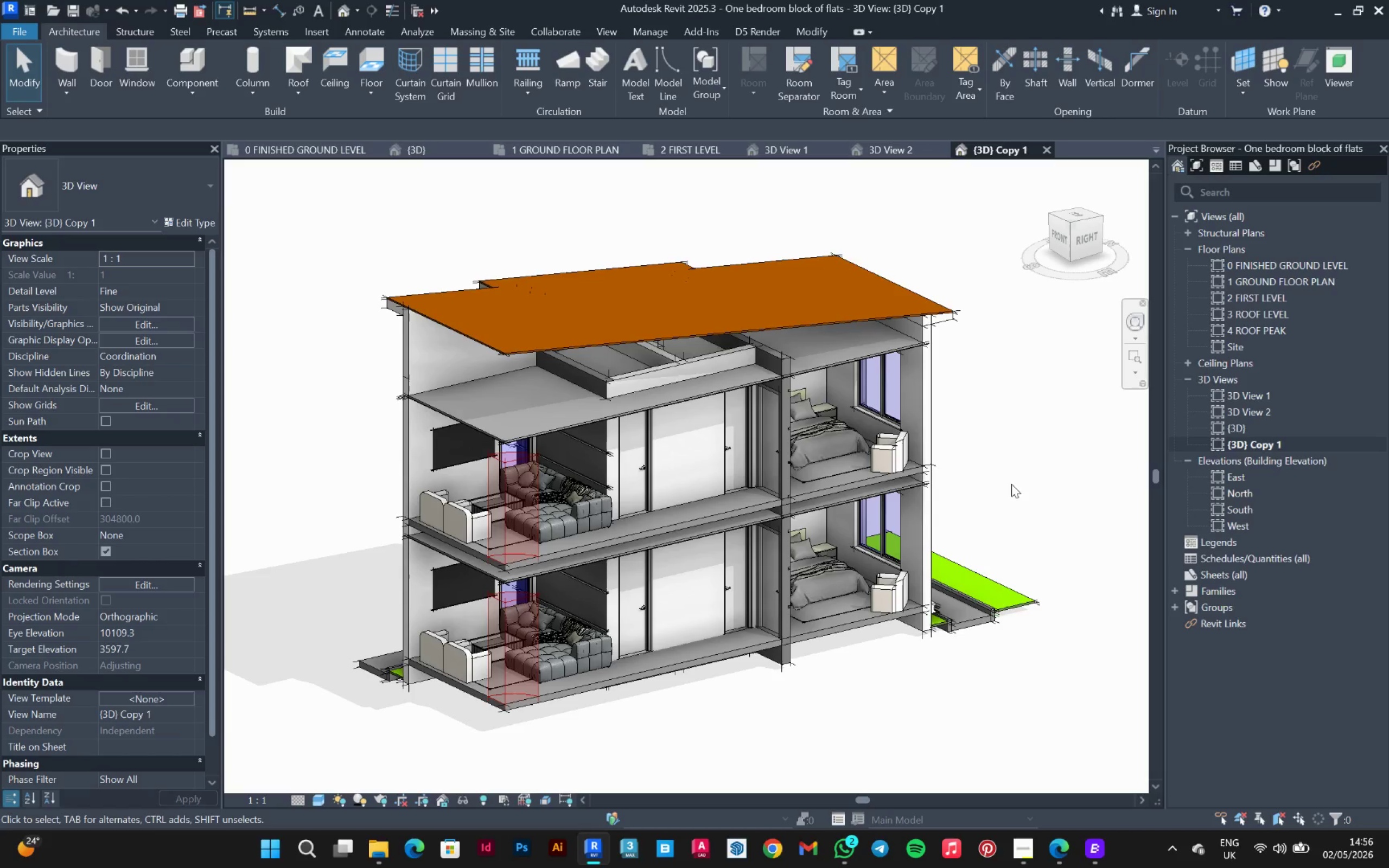 
wait(8.92)
 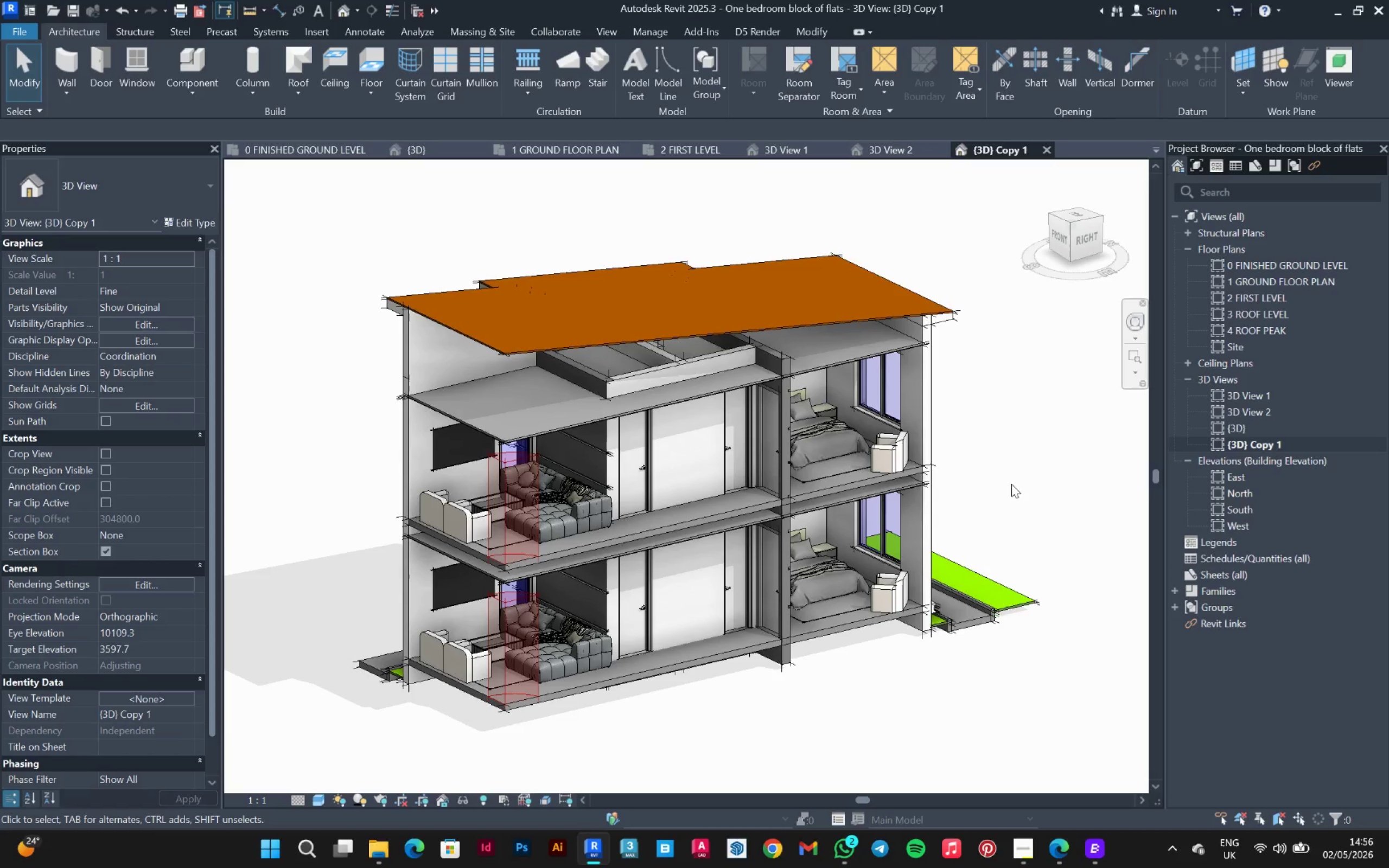 
left_click([1045, 150])
 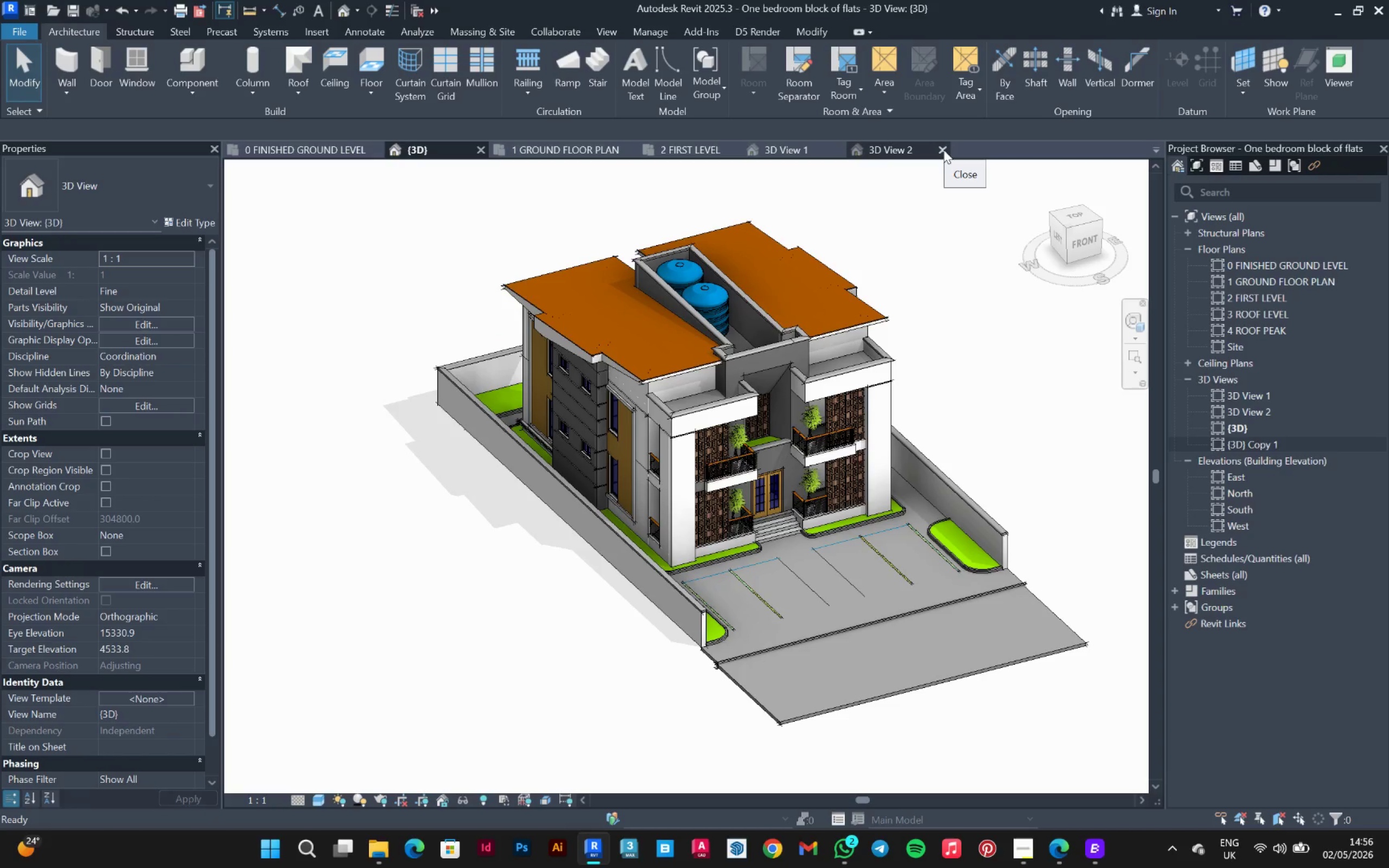 
left_click([944, 150])
 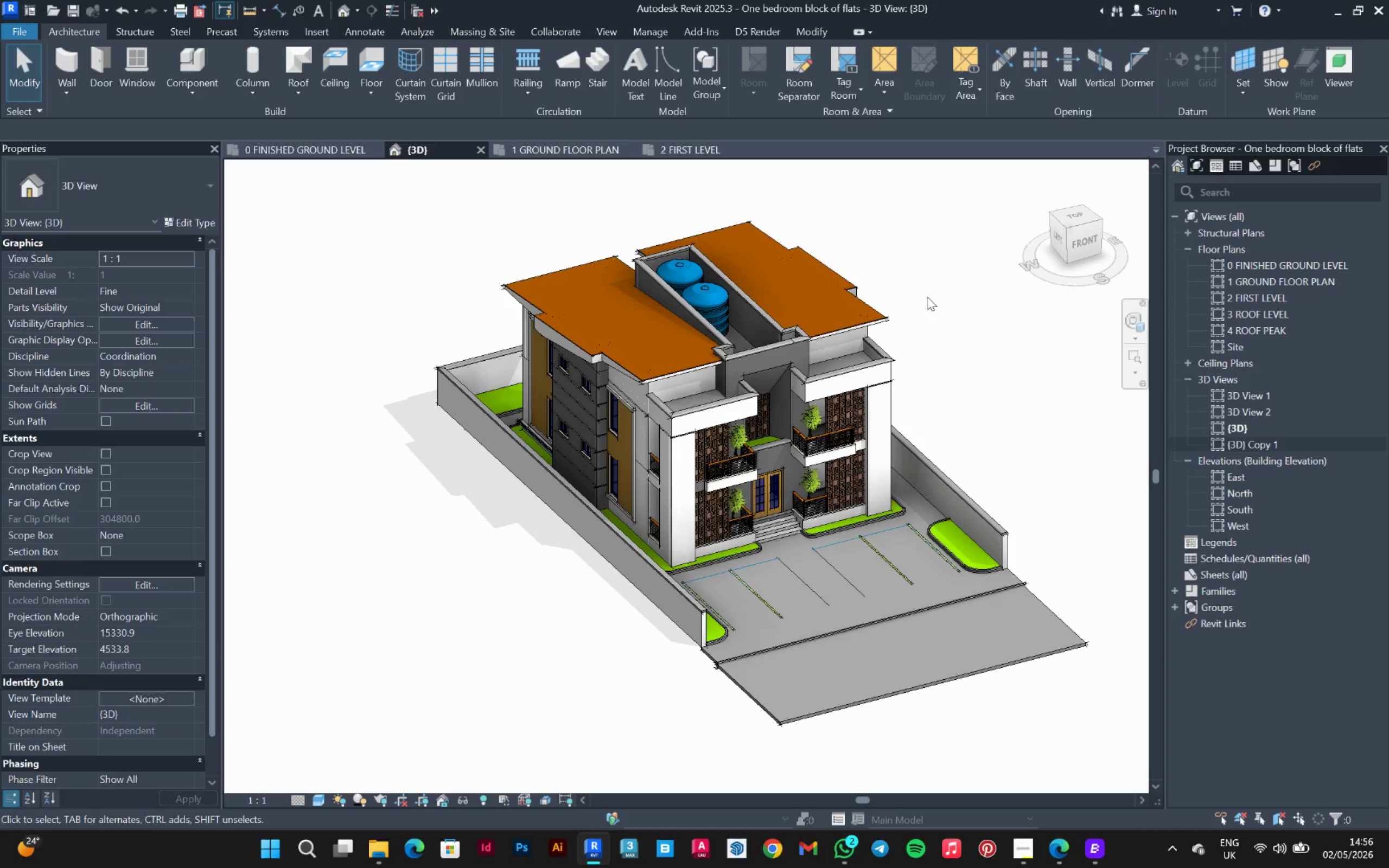 
left_click([1029, 857])